 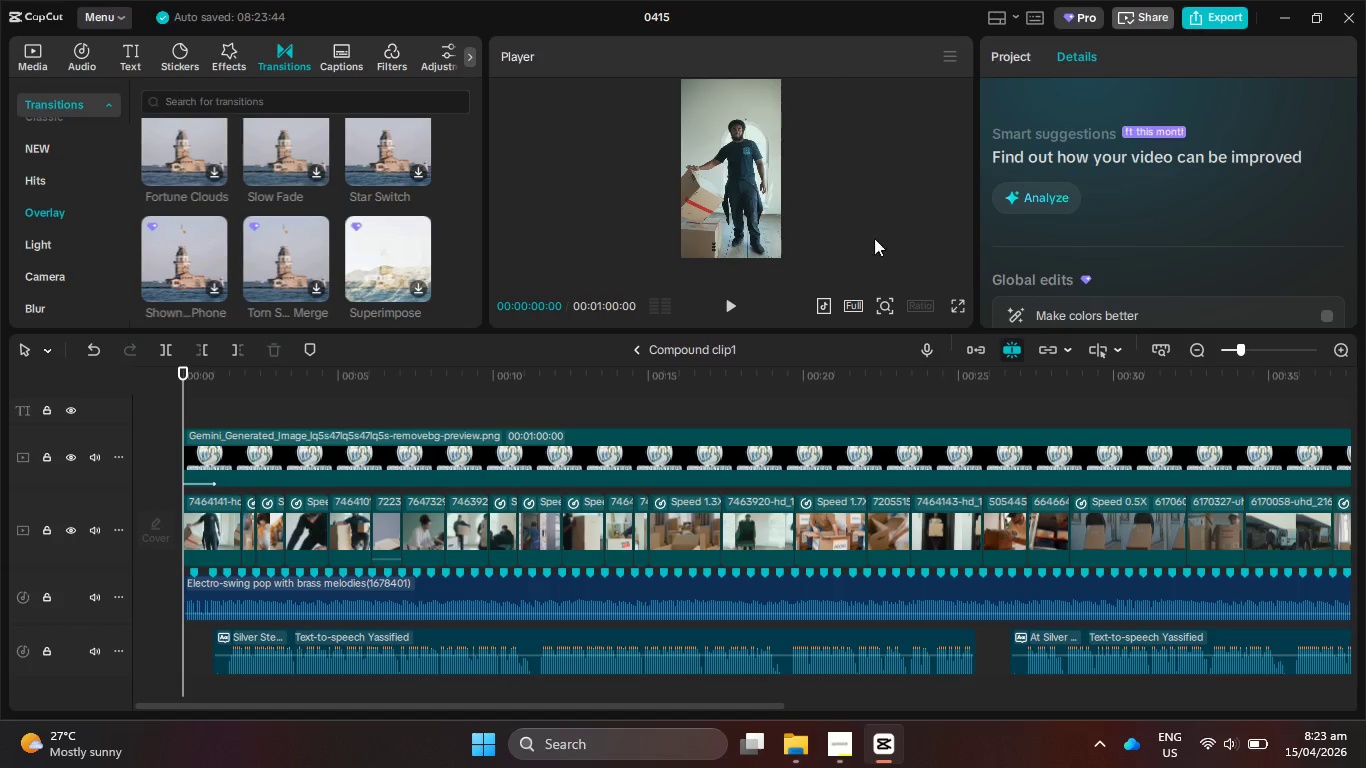 
scroll: coordinate [306, 243], scroll_direction: down, amount: 1.0
 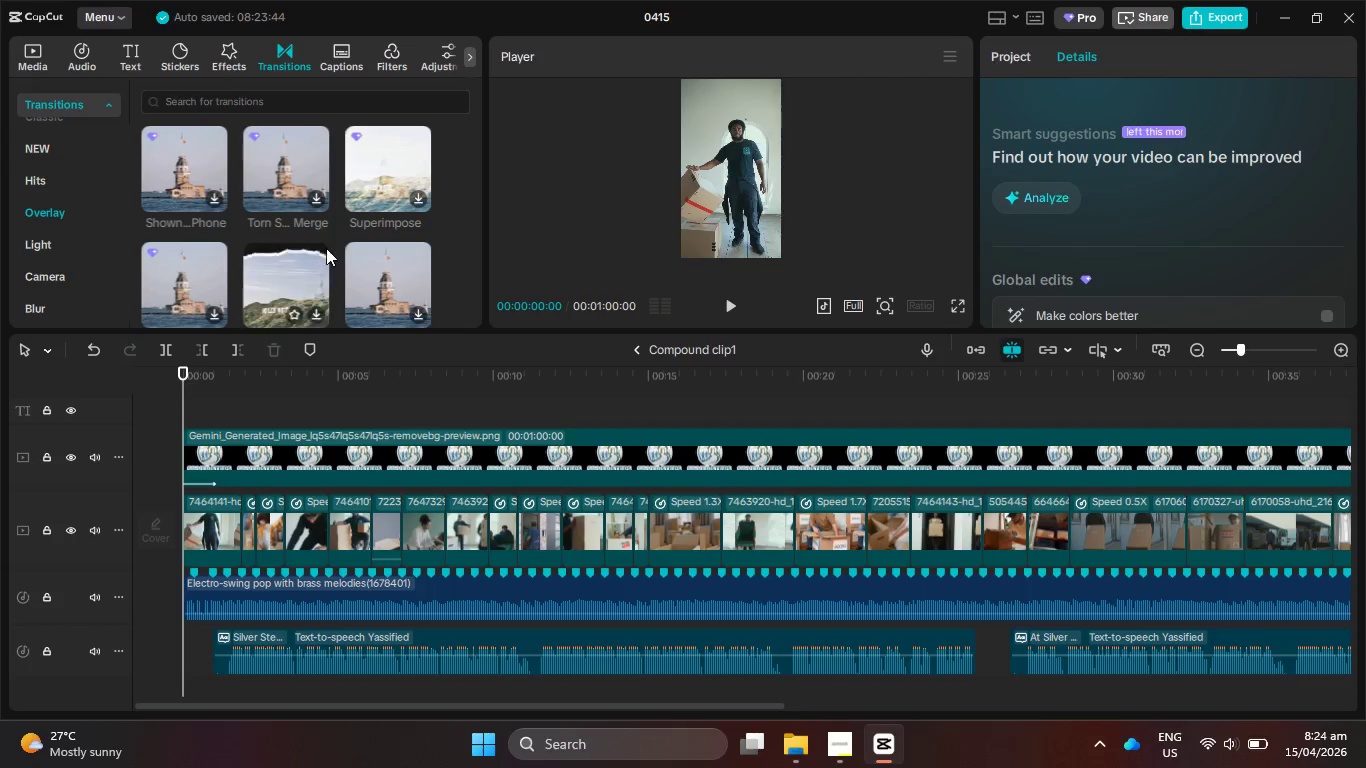 
wait(17.09)
 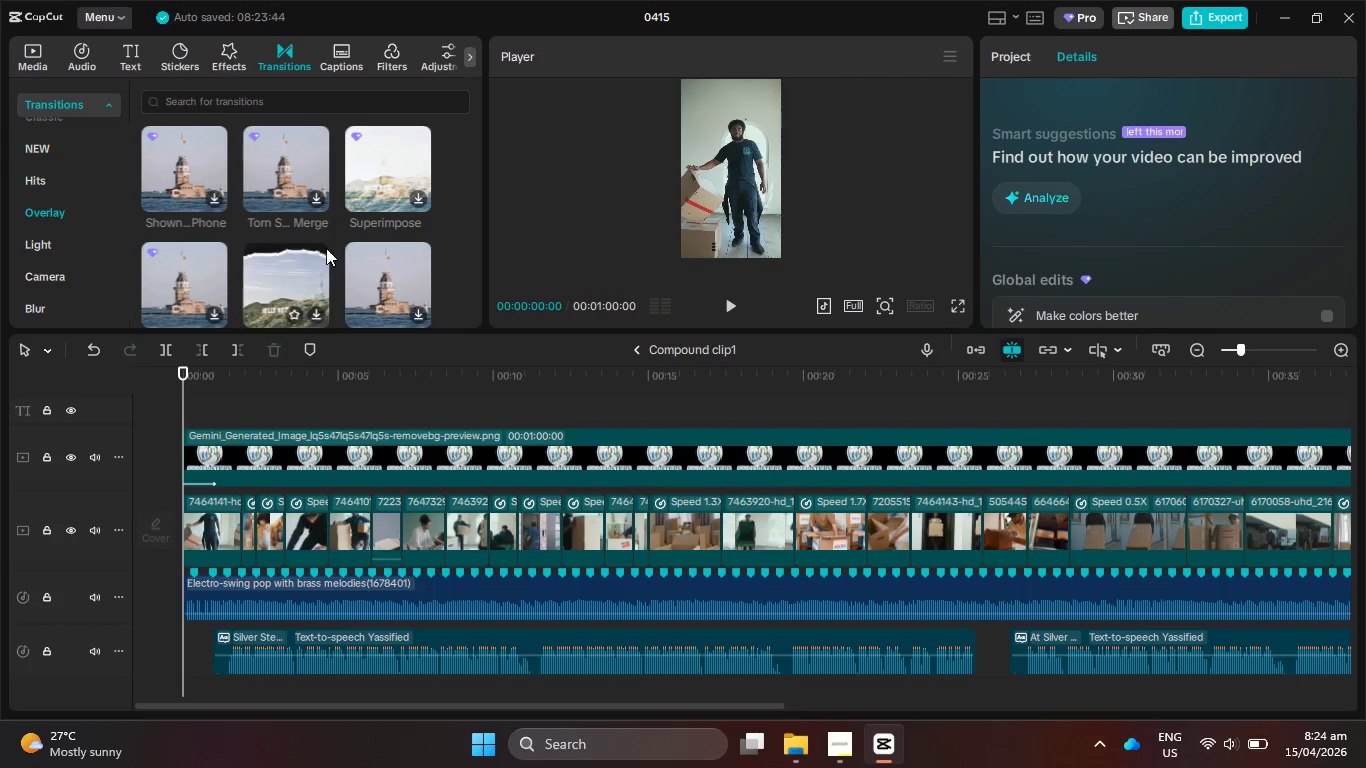 
scroll: coordinate [326, 248], scroll_direction: down, amount: 3.0
 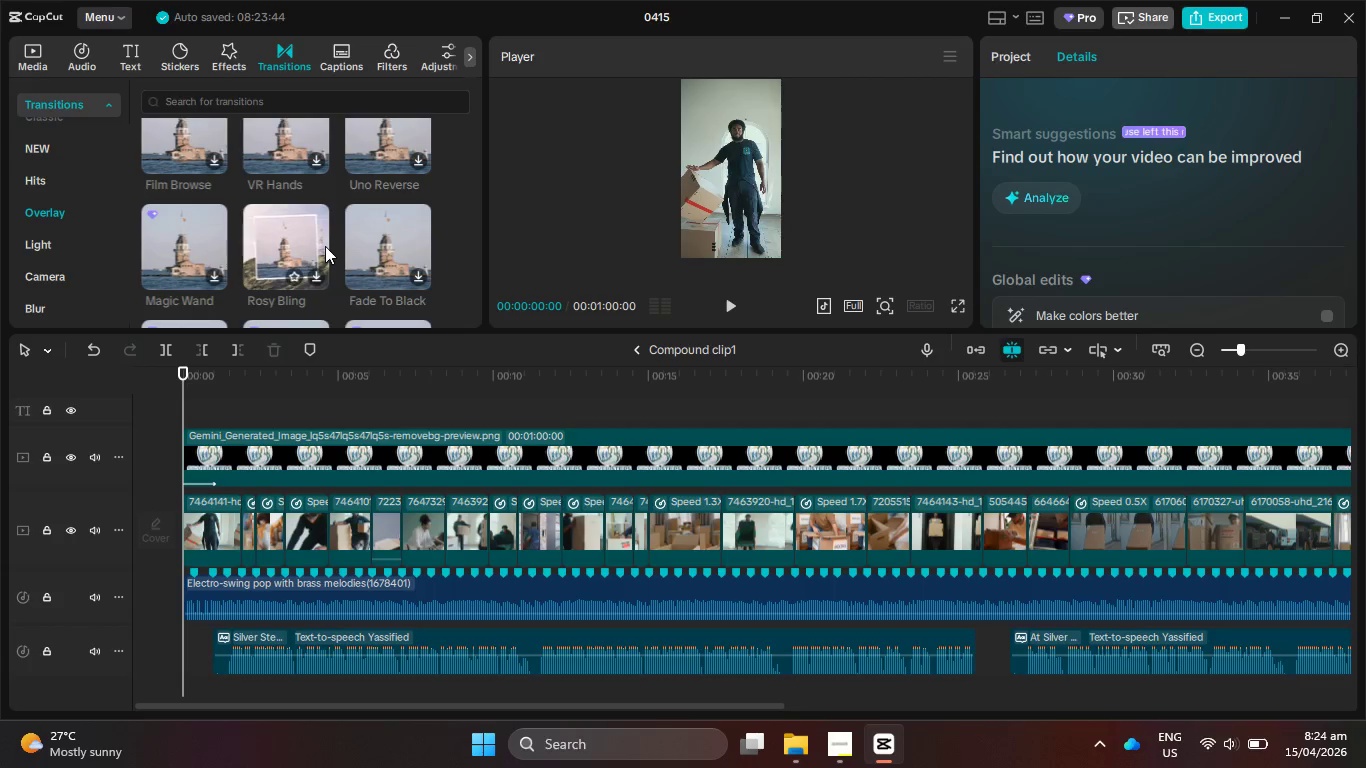 
wait(10.11)
 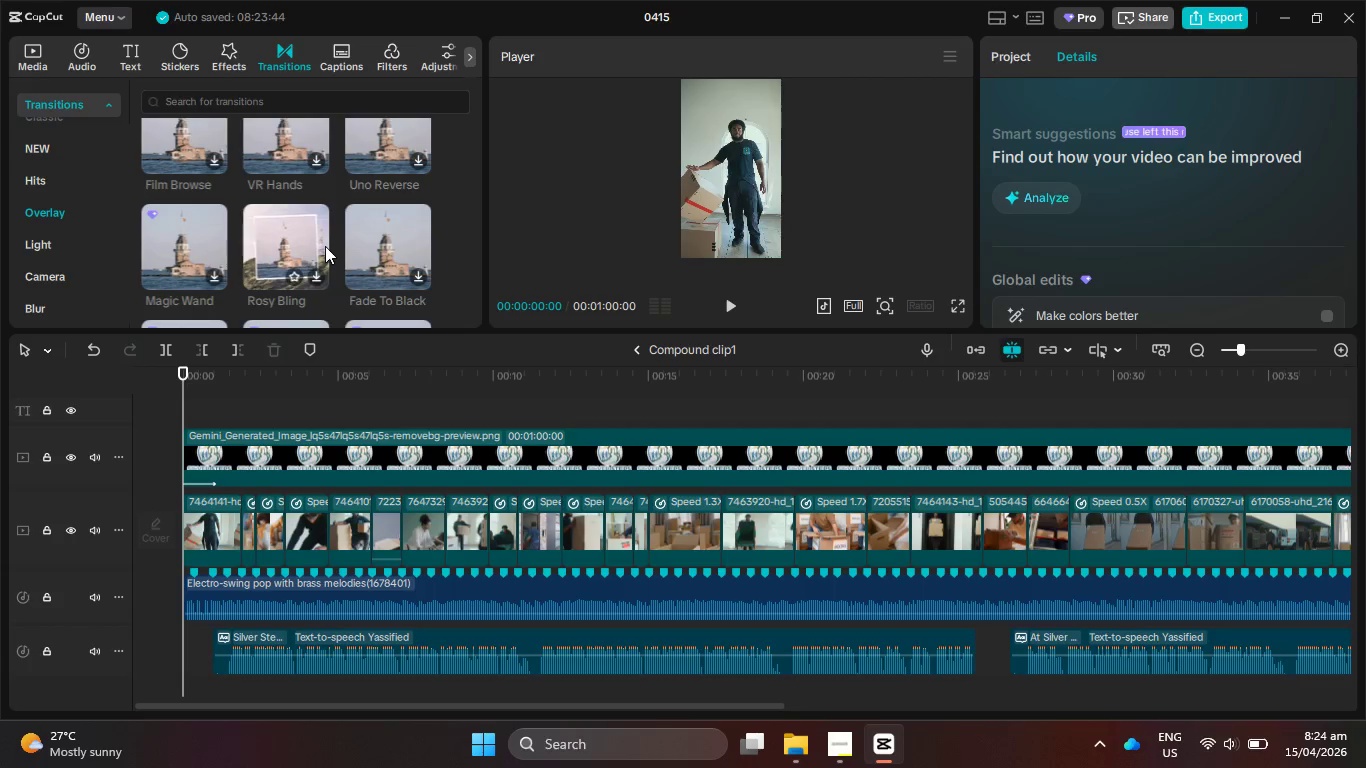 
scroll: coordinate [372, 267], scroll_direction: down, amount: 1.0
 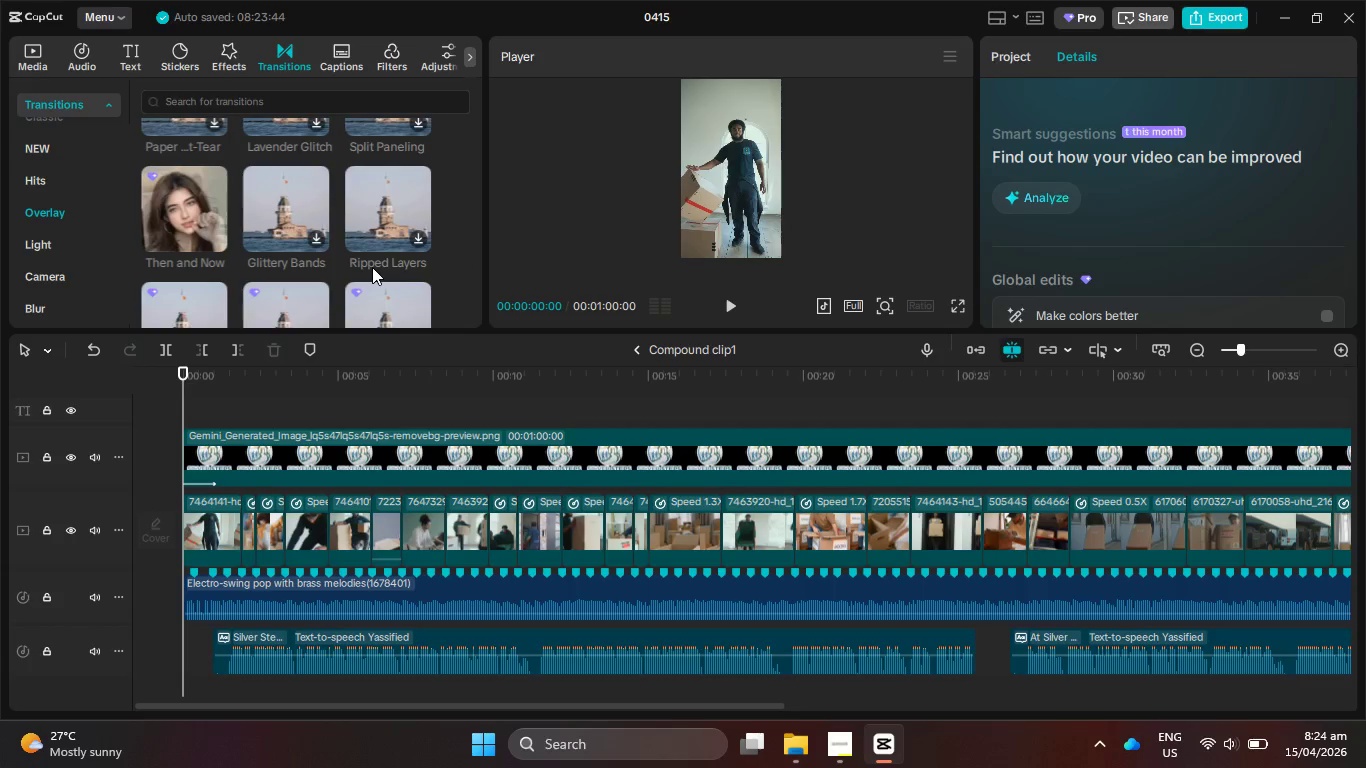 
wait(11.31)
 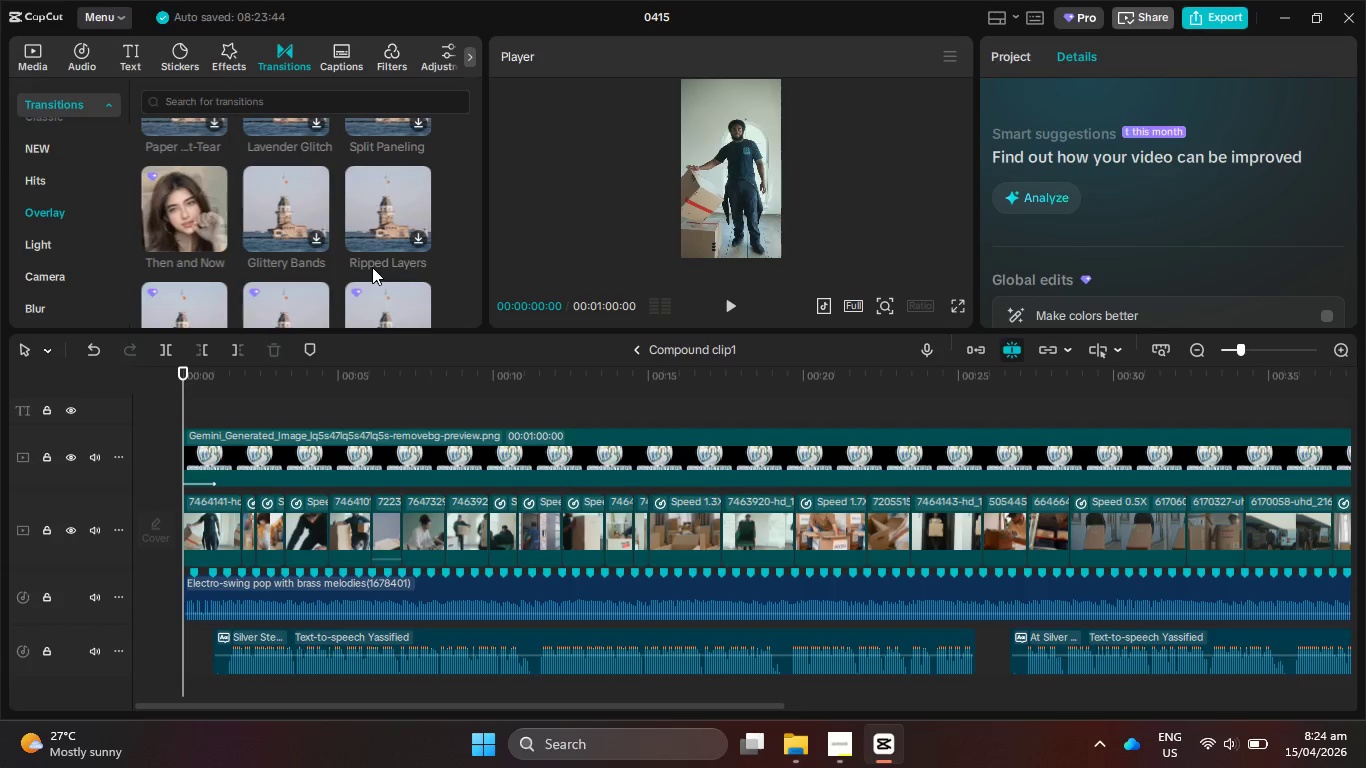 
scroll: coordinate [365, 262], scroll_direction: down, amount: 2.0
 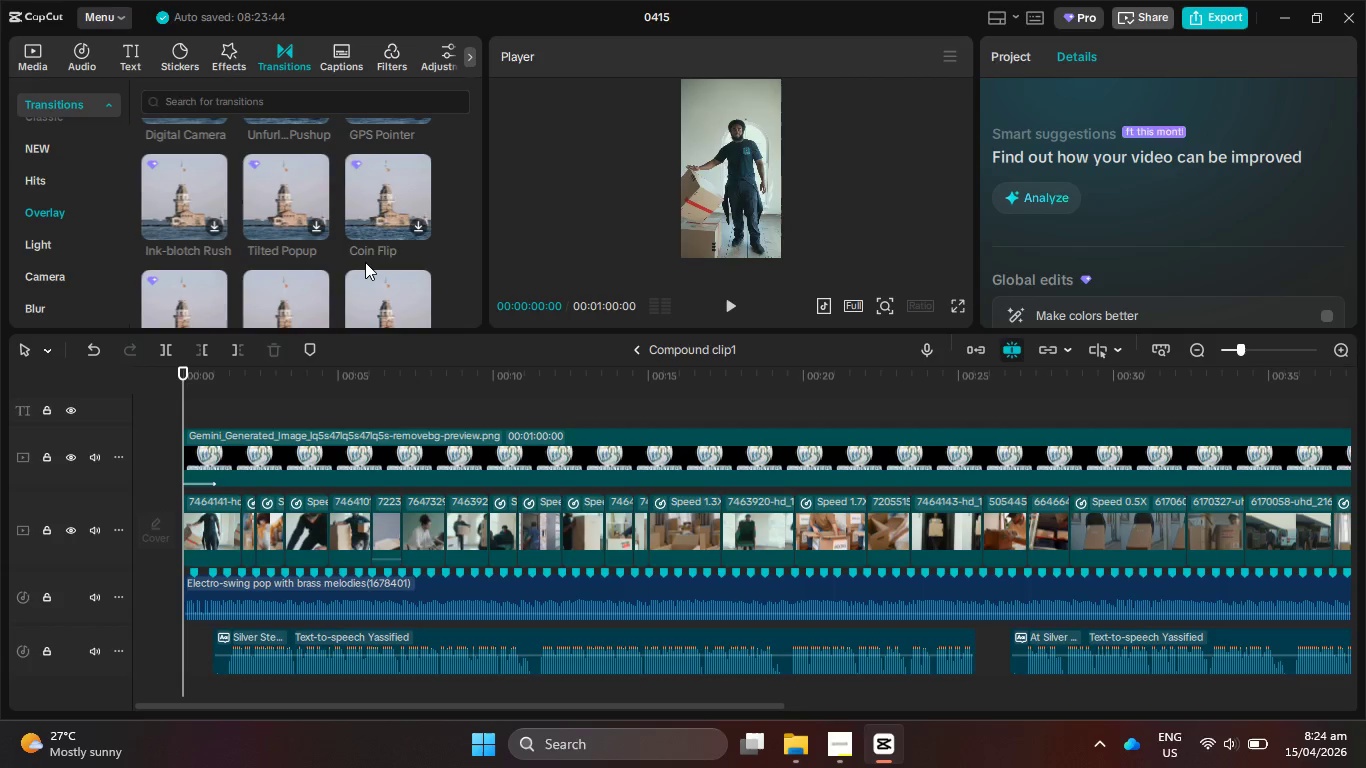 
wait(12.0)
 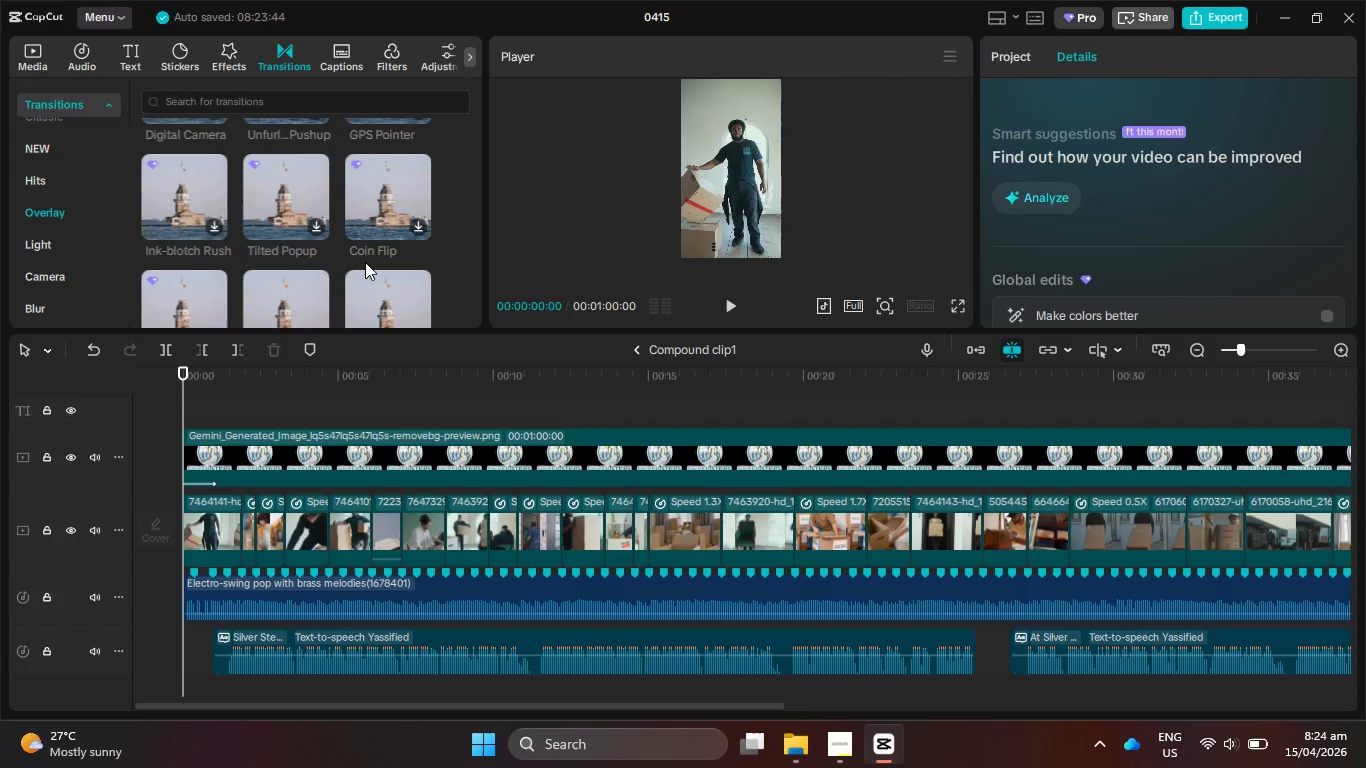 
scroll: coordinate [360, 257], scroll_direction: down, amount: 2.0
 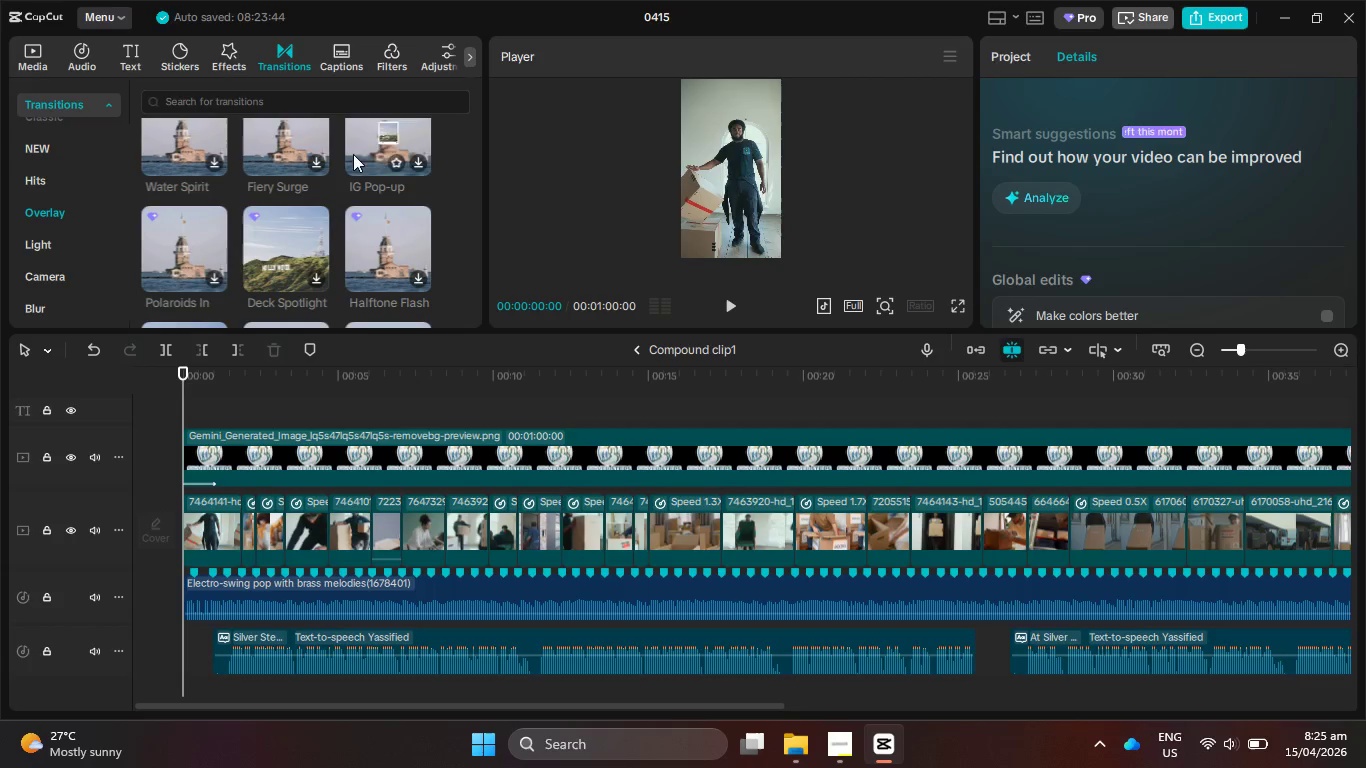 
wait(8.27)
 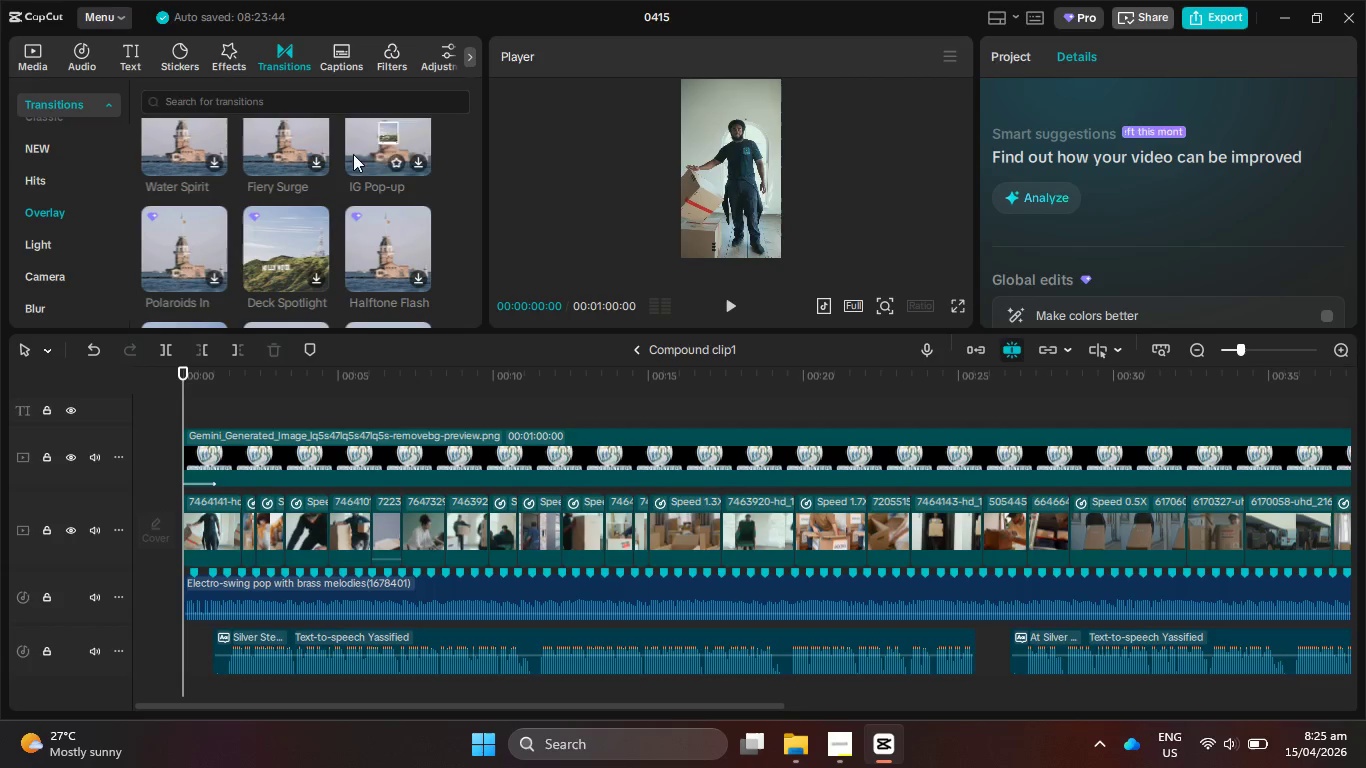 
scroll: coordinate [247, 248], scroll_direction: down, amount: 6.0
 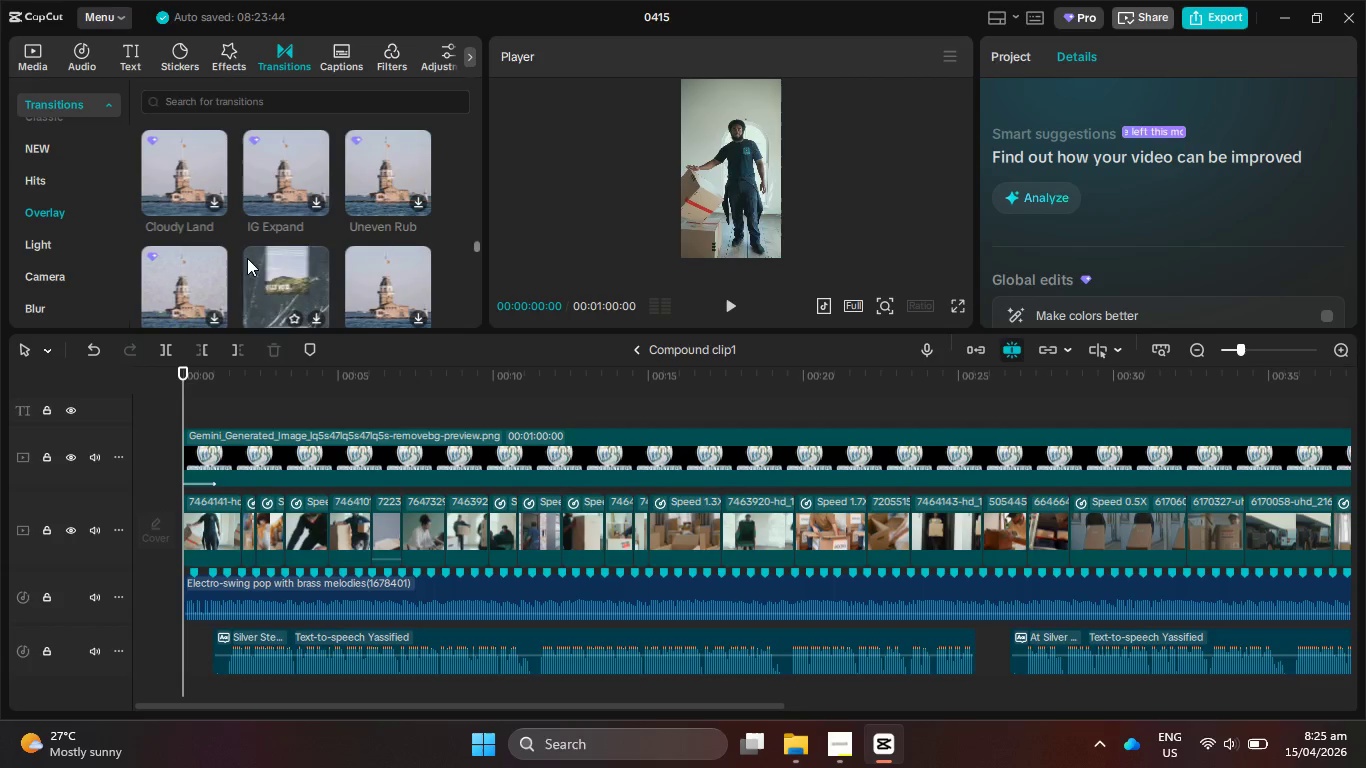 
scroll: coordinate [245, 266], scroll_direction: down, amount: 9.0
 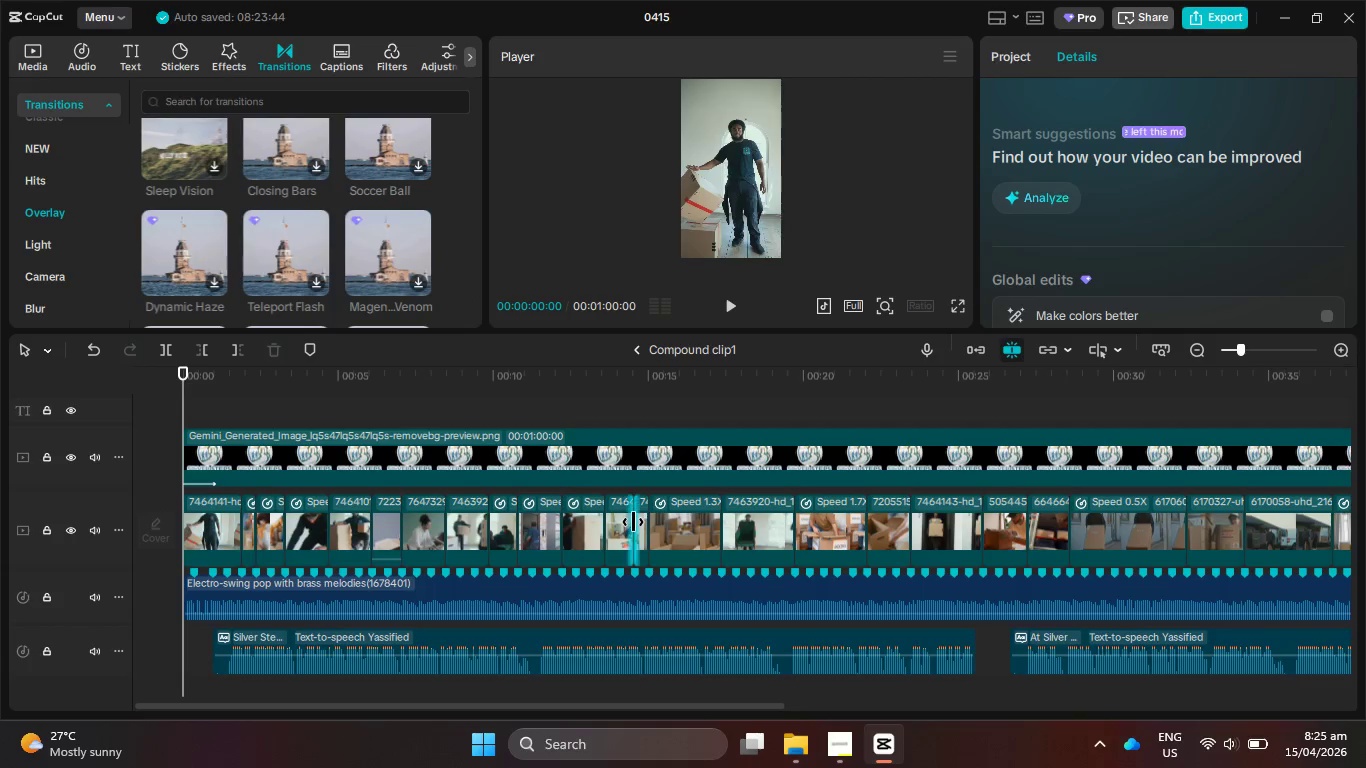 
scroll: coordinate [355, 276], scroll_direction: down, amount: 3.0
 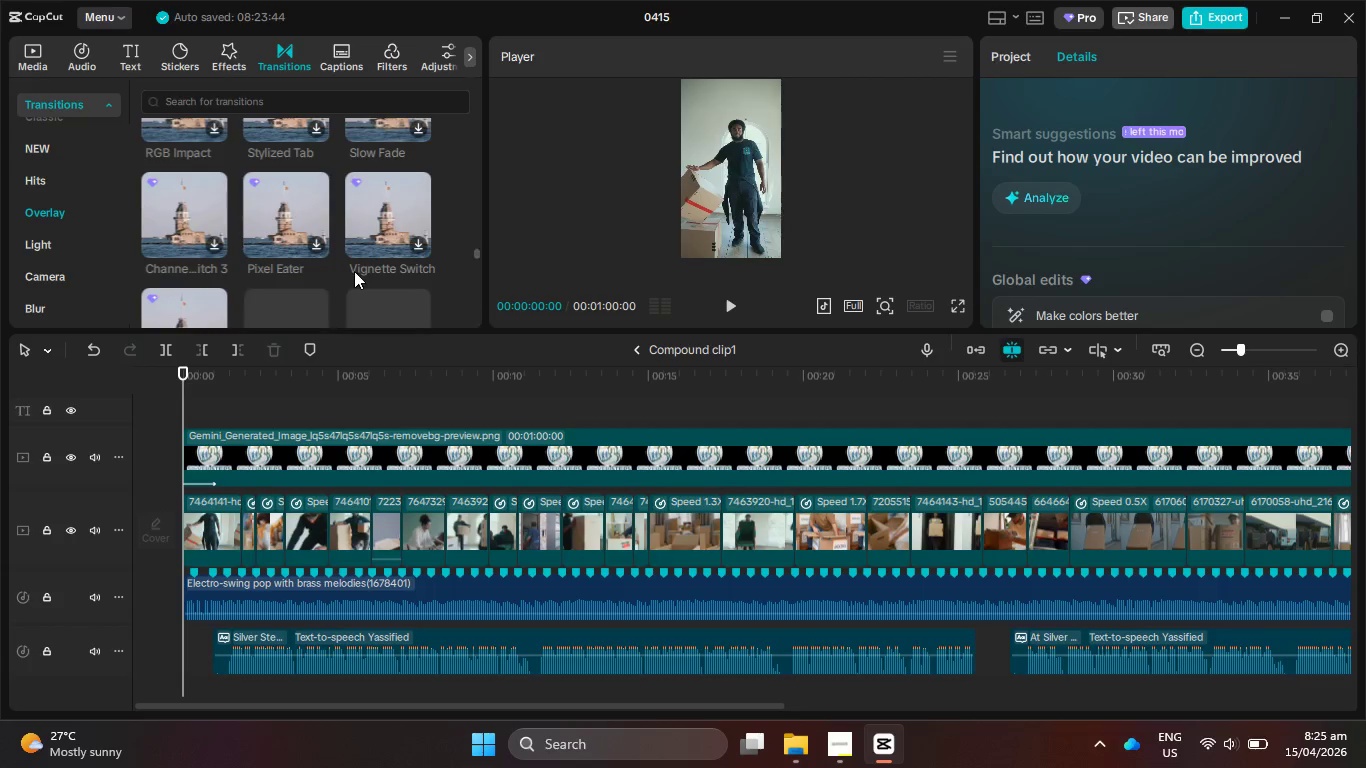 
scroll: coordinate [392, 248], scroll_direction: up, amount: 28.0
 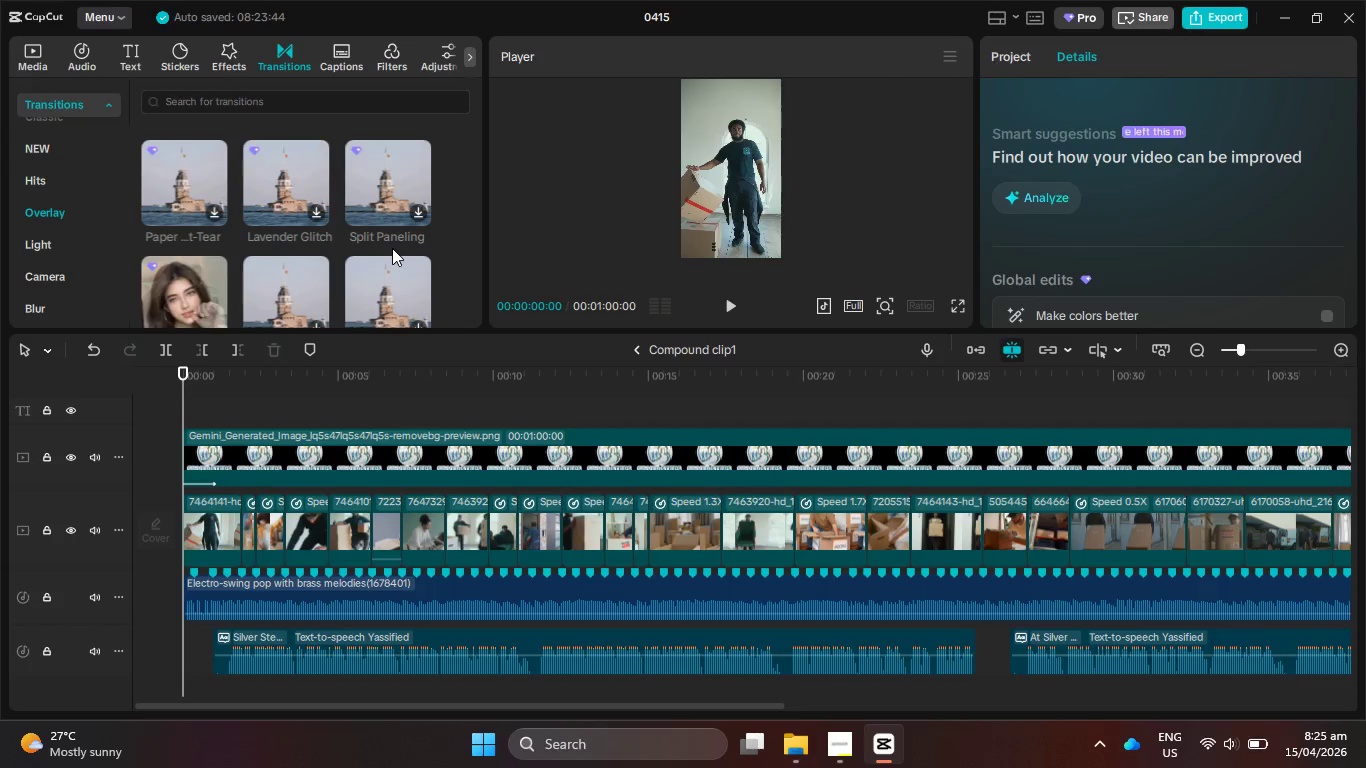 
scroll: coordinate [382, 235], scroll_direction: down, amount: 3.0
 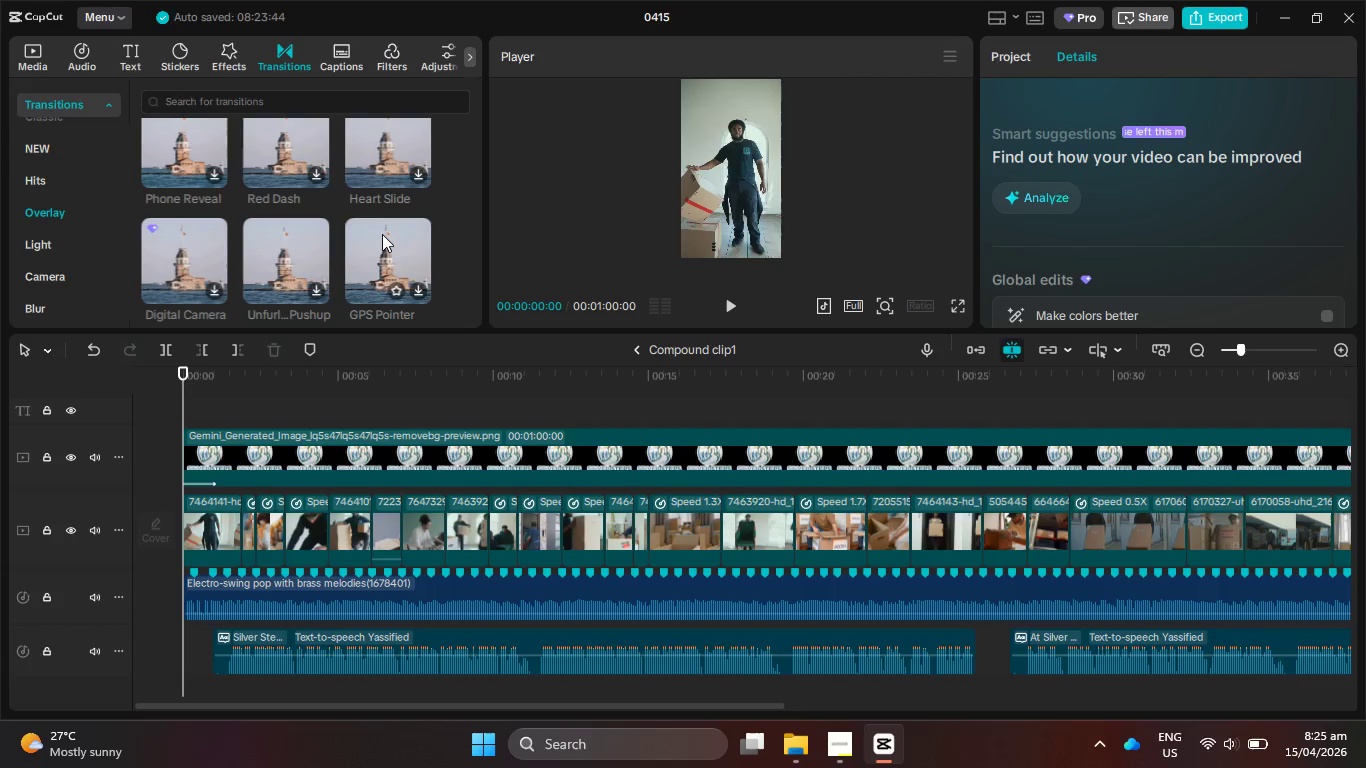 
wait(9.85)
 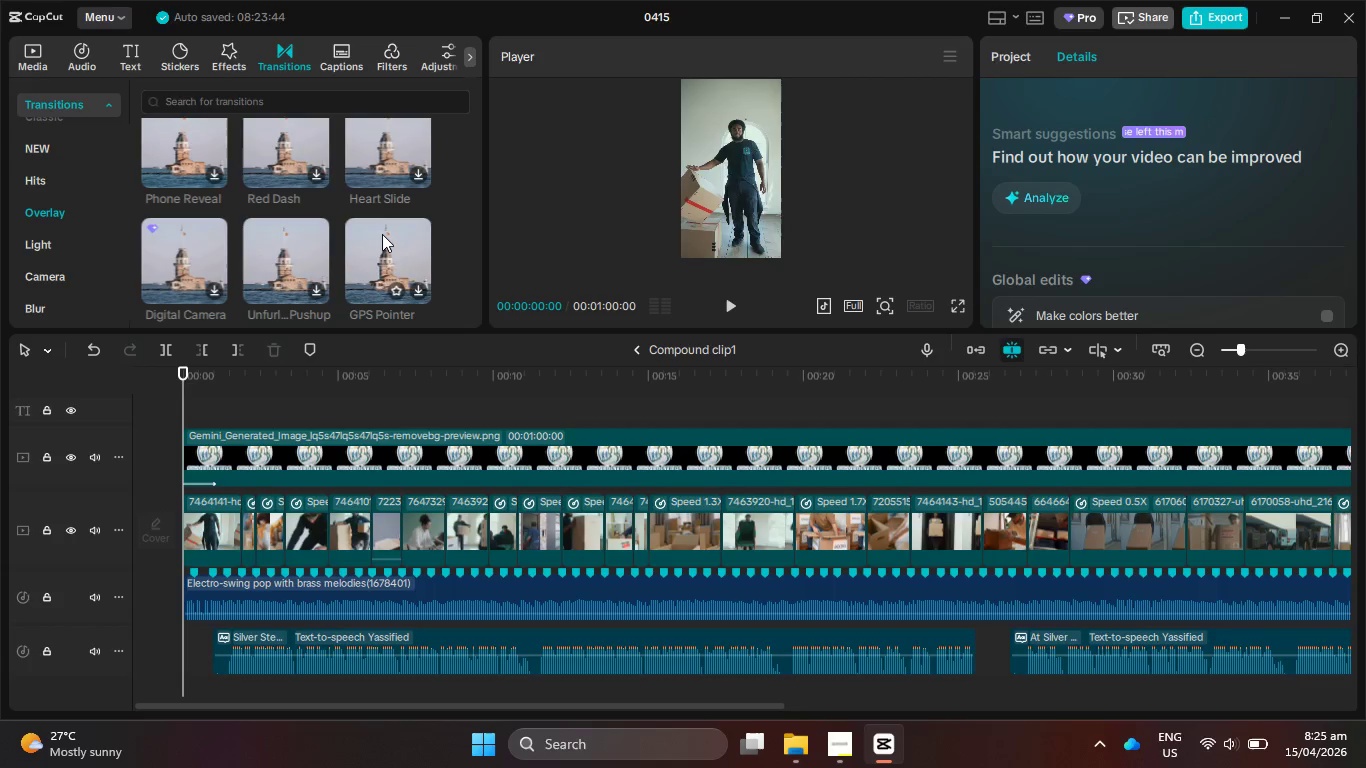 
scroll: coordinate [382, 233], scroll_direction: down, amount: 1.0
 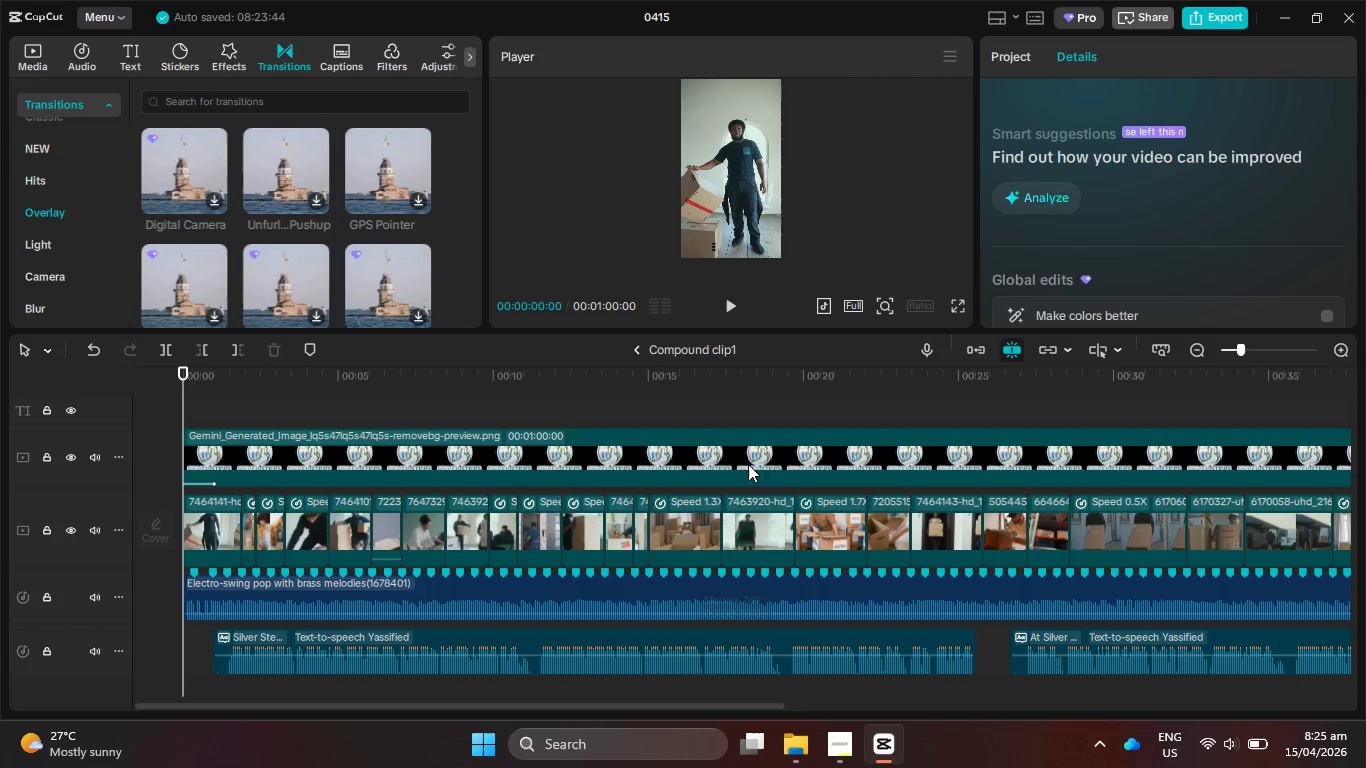 
left_click_drag(start_coordinate=[646, 376], to_coordinate=[668, 449])